 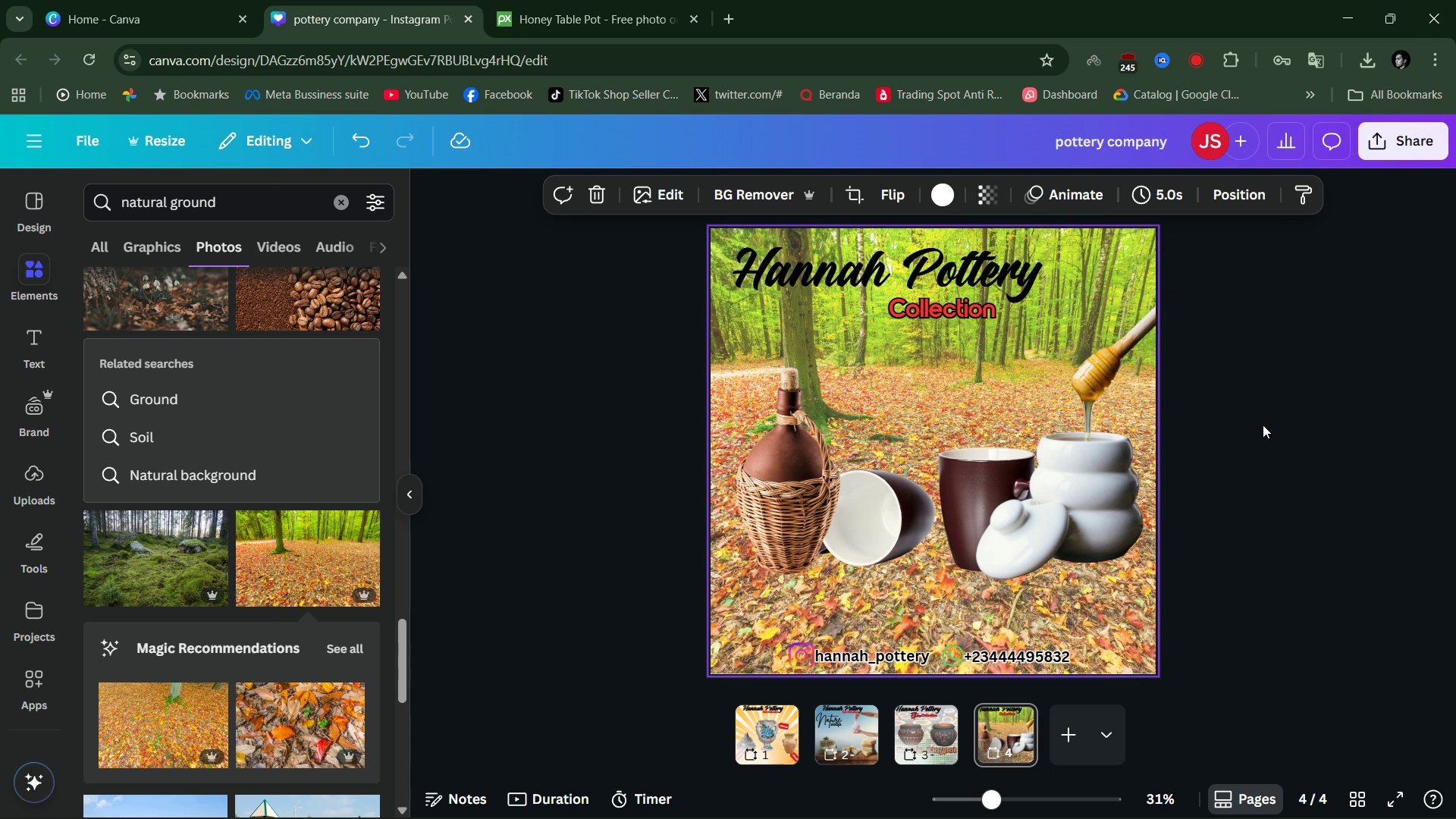 
left_click([750, 459])
 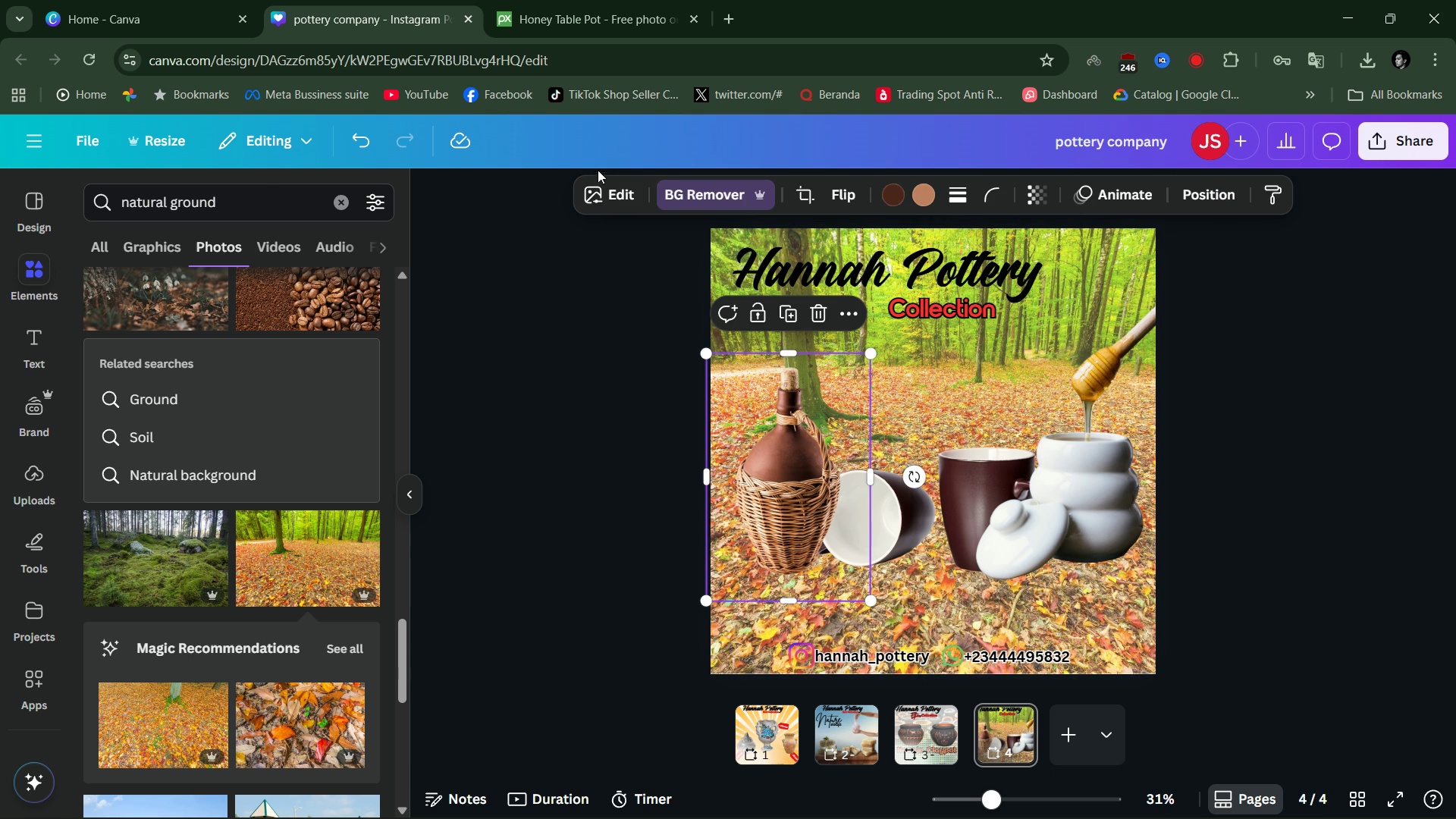 
left_click([600, 195])
 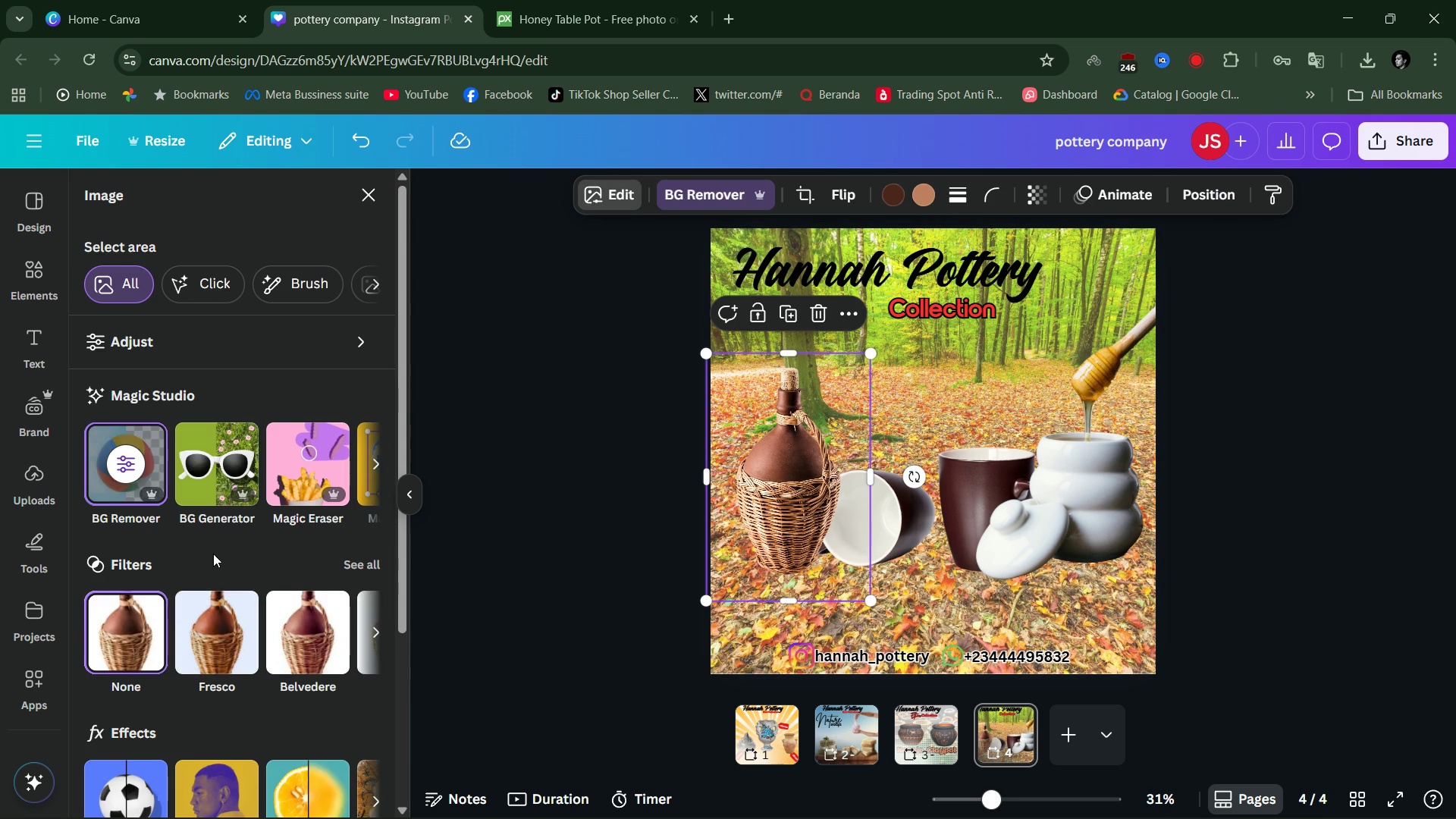 
scroll: coordinate [214, 651], scroll_direction: down, amount: 1.0
 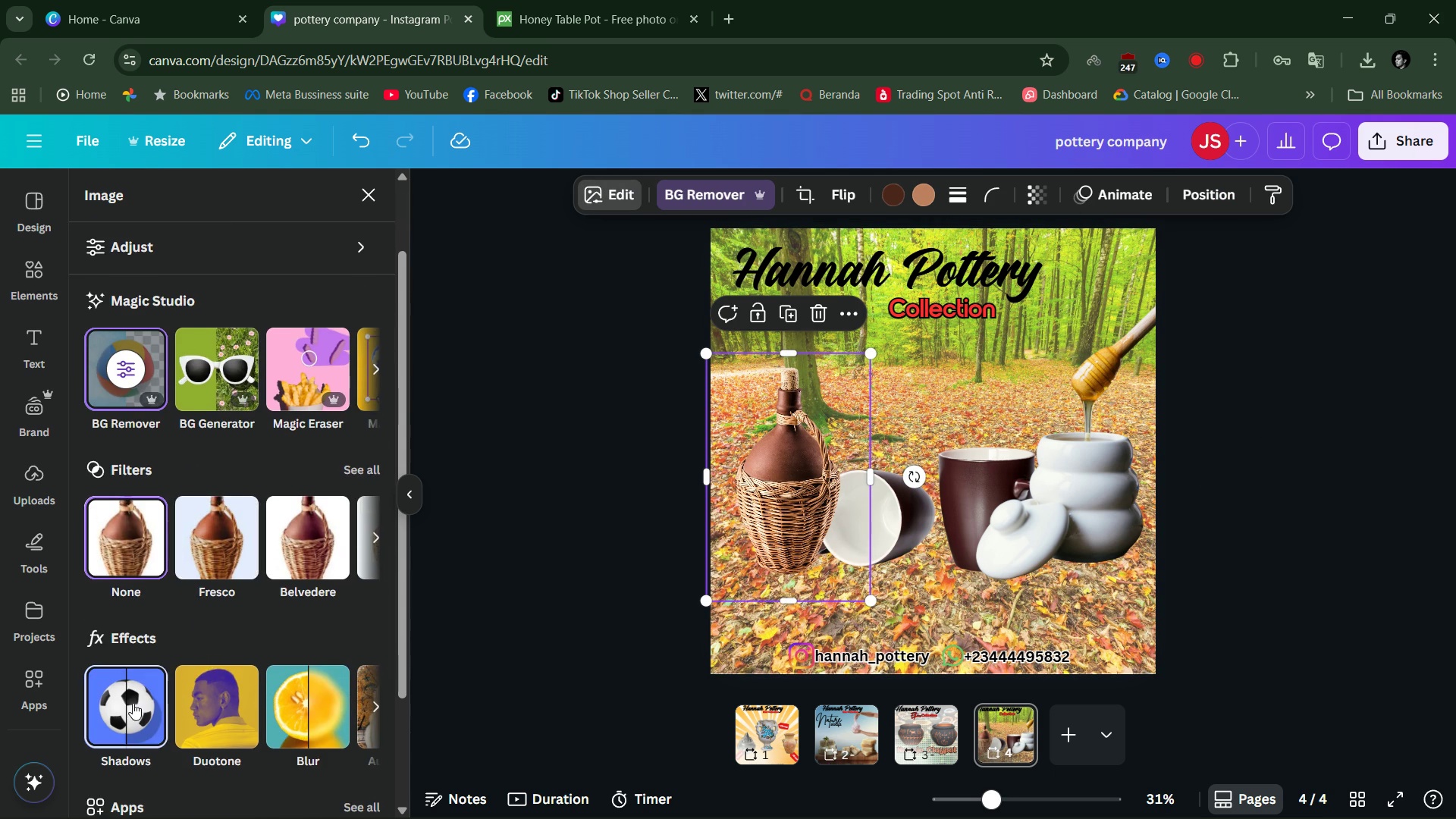 
left_click([133, 703])
 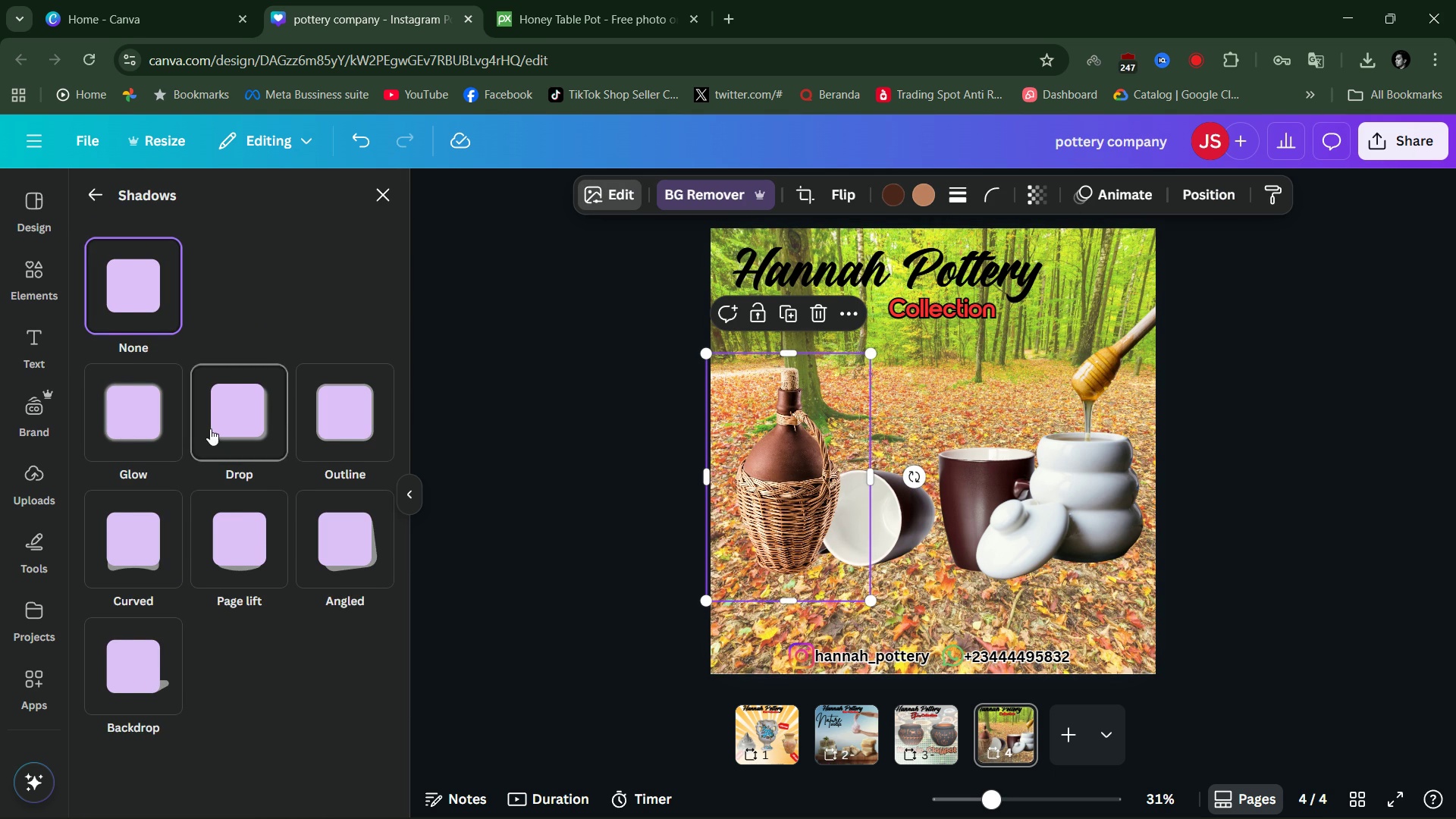 
left_click([245, 413])
 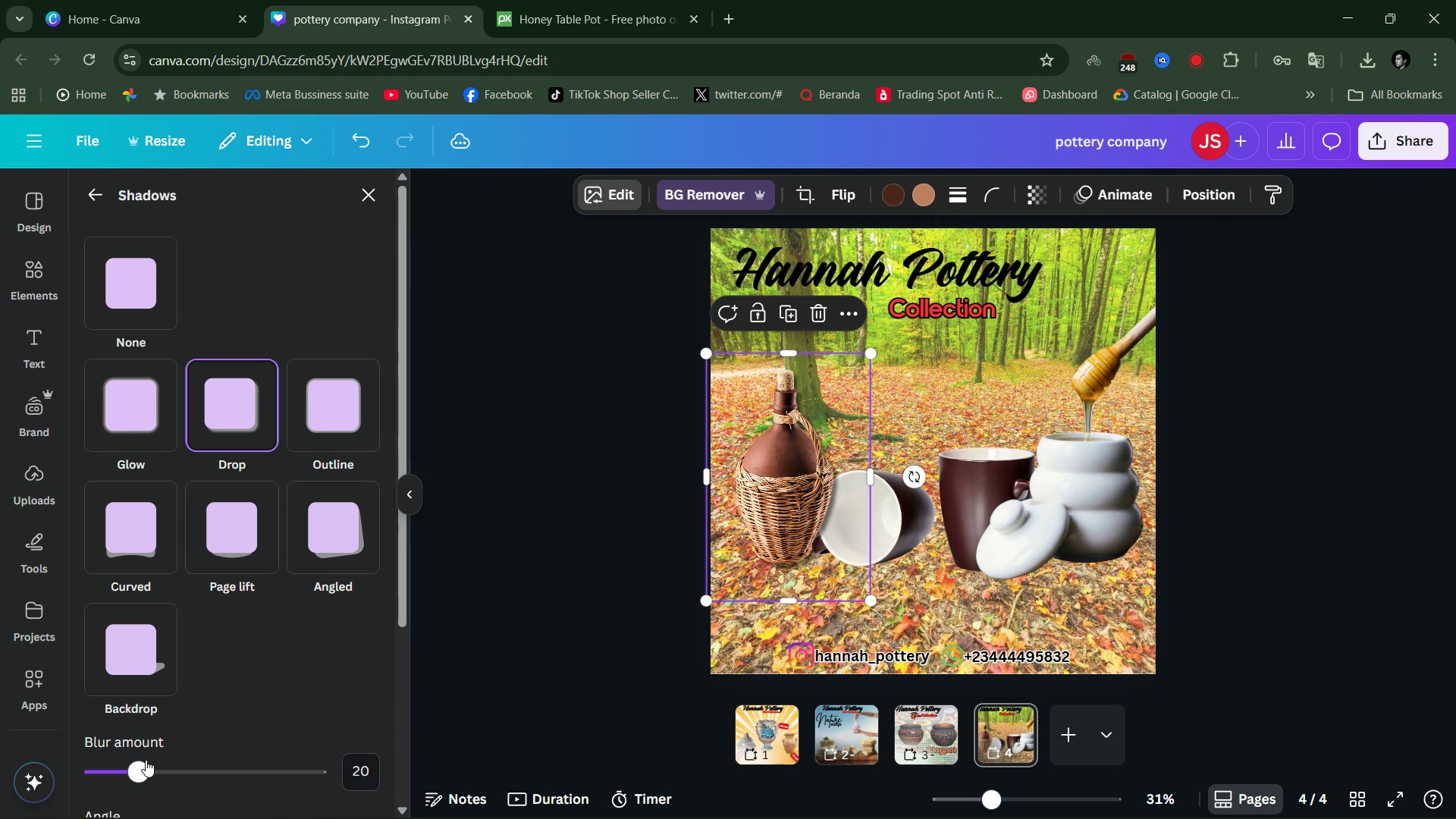 
scroll: coordinate [193, 734], scroll_direction: down, amount: 5.0